 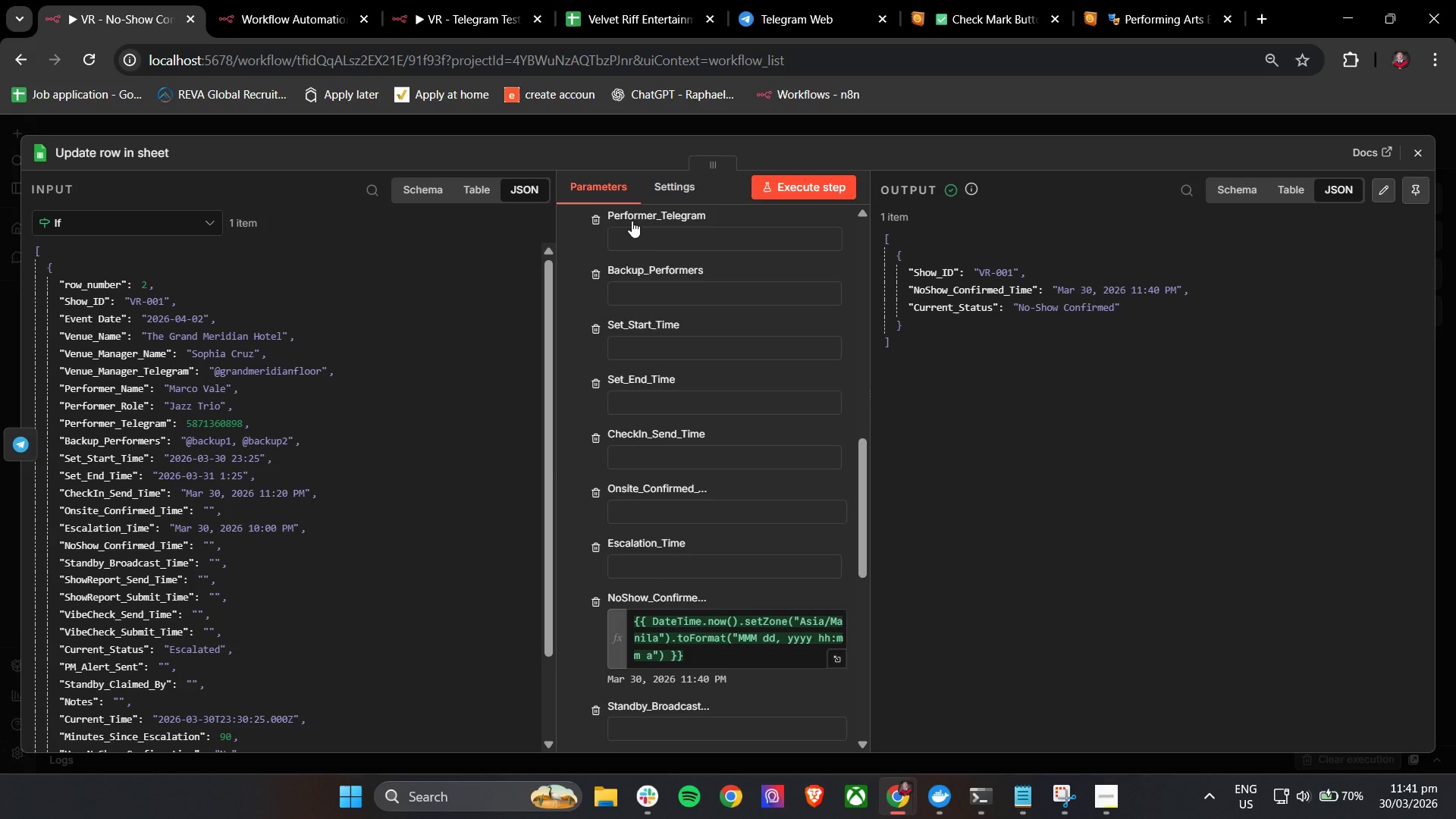 
scroll: coordinate [756, 608], scroll_direction: down, amount: 1.0
 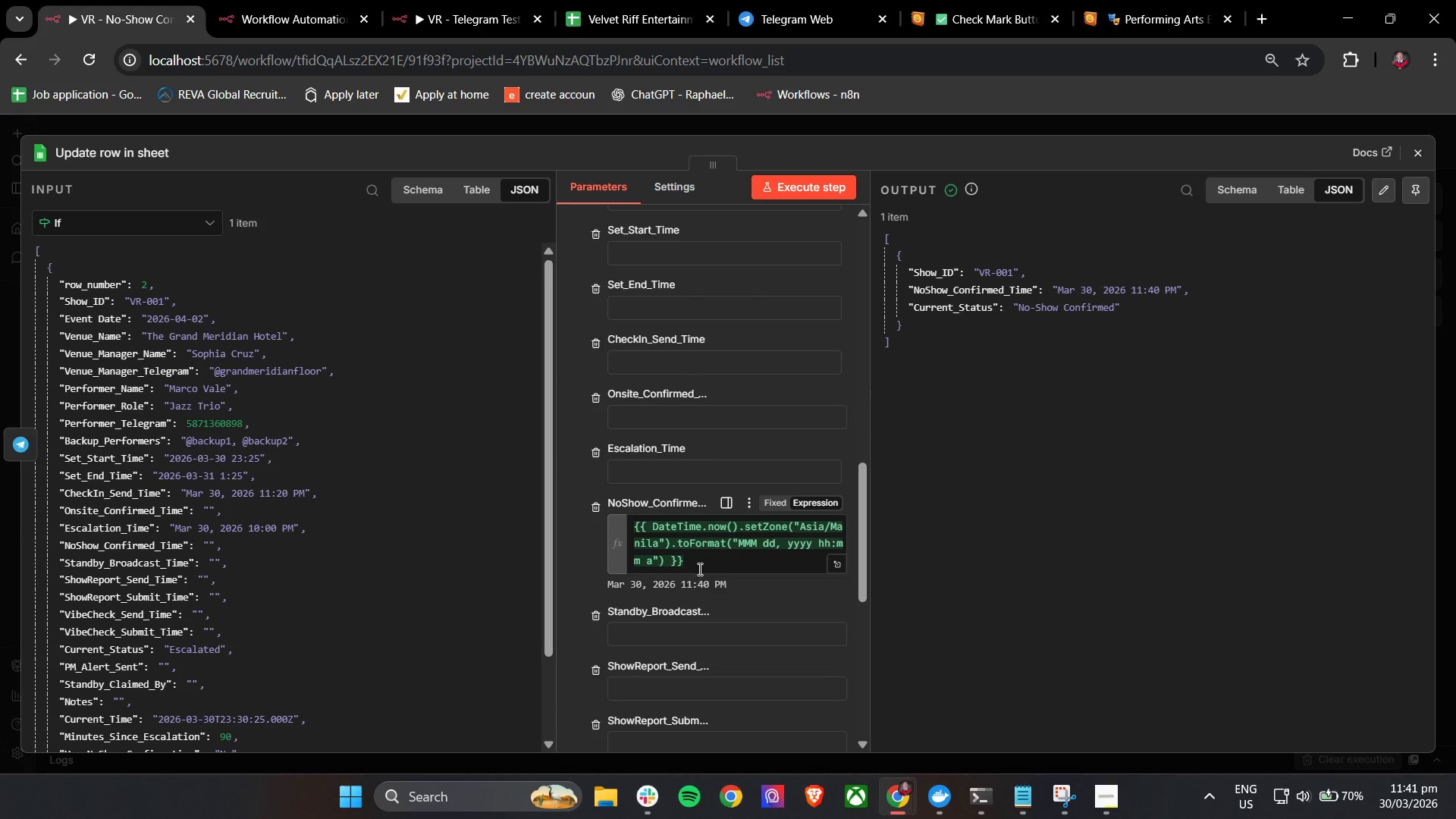 
left_click_drag(start_coordinate=[698, 568], to_coordinate=[632, 529])
 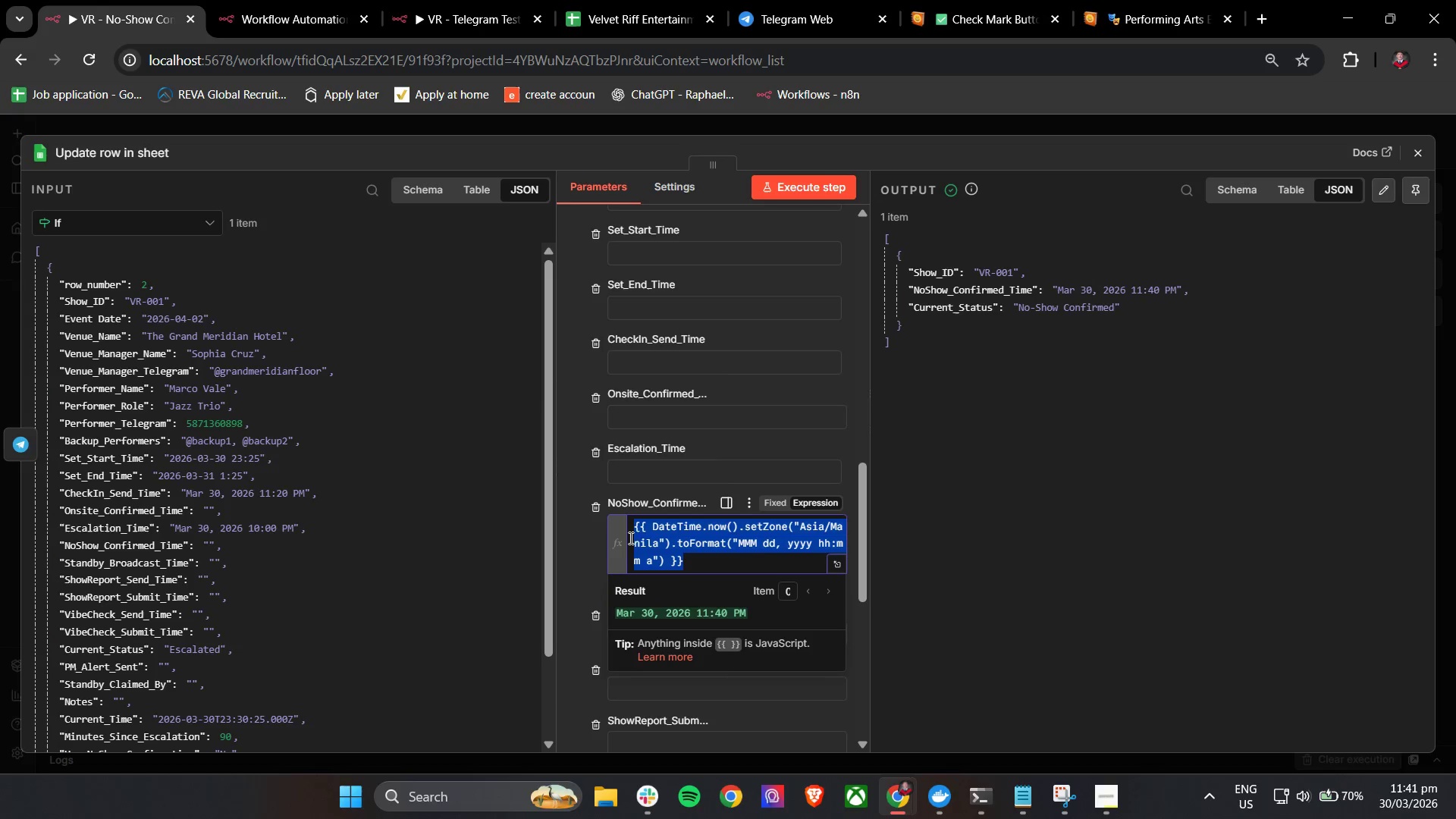 
key(Control+C)
 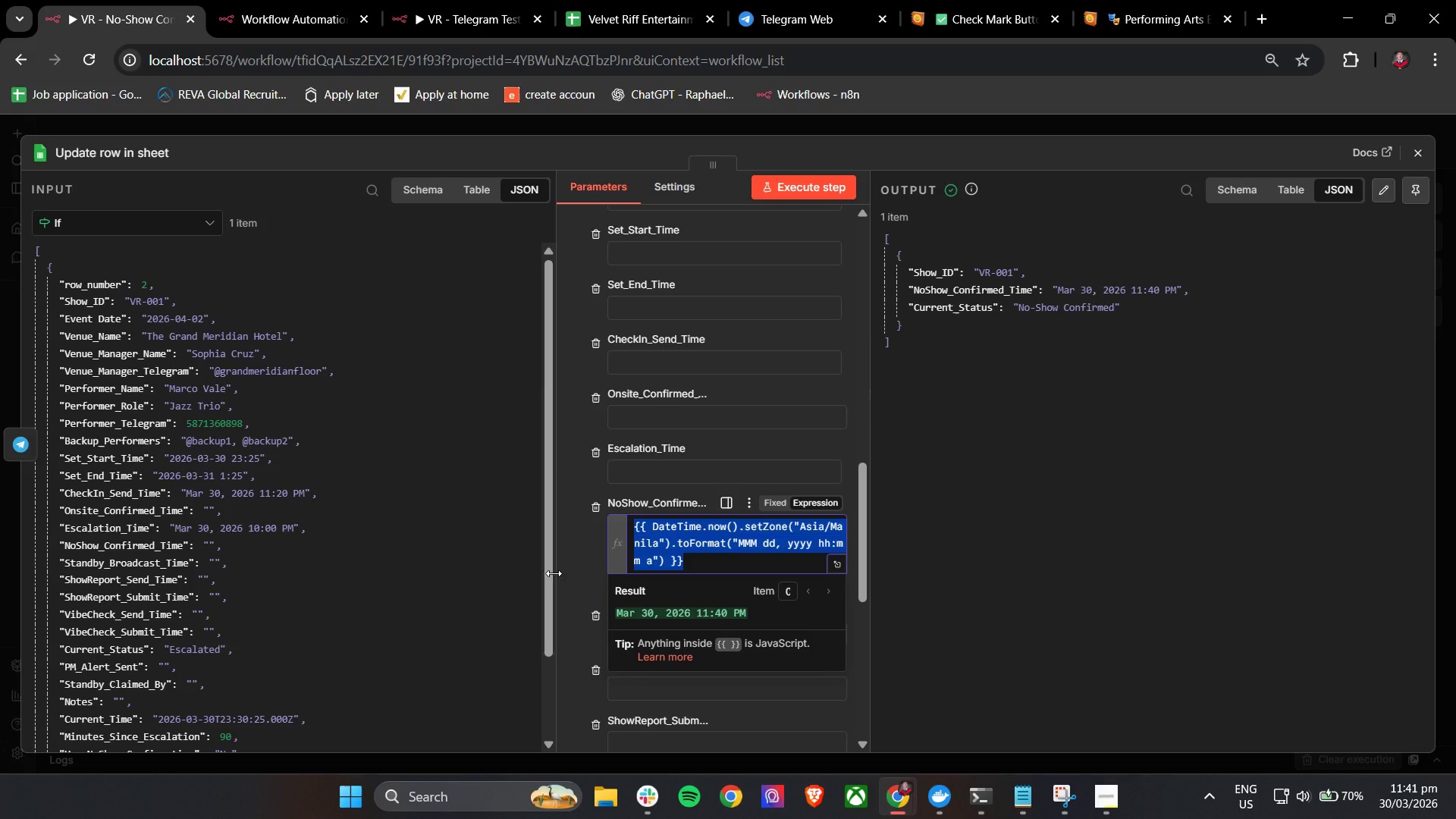 
key(Control+C)
 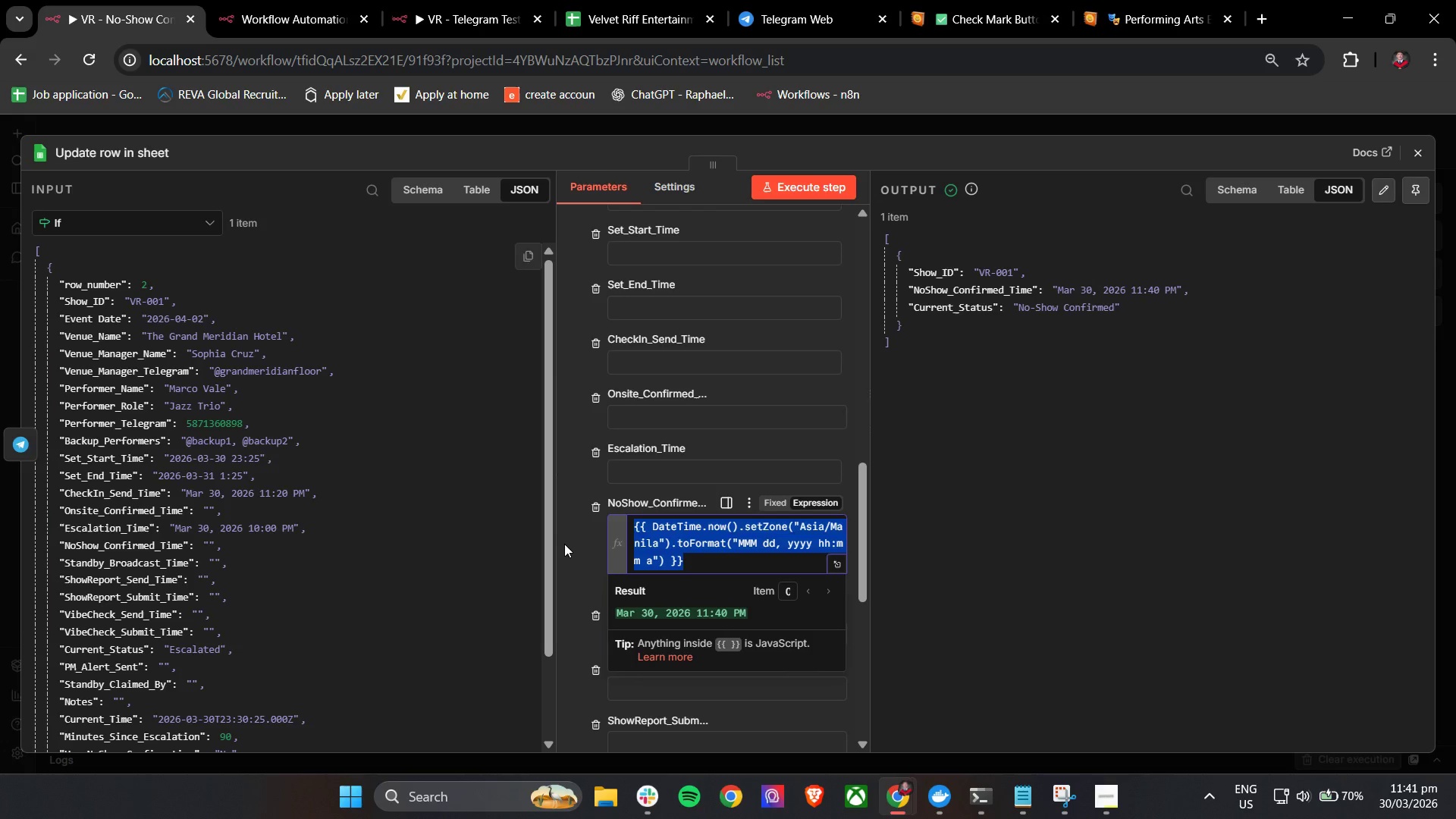 
left_click([566, 540])
 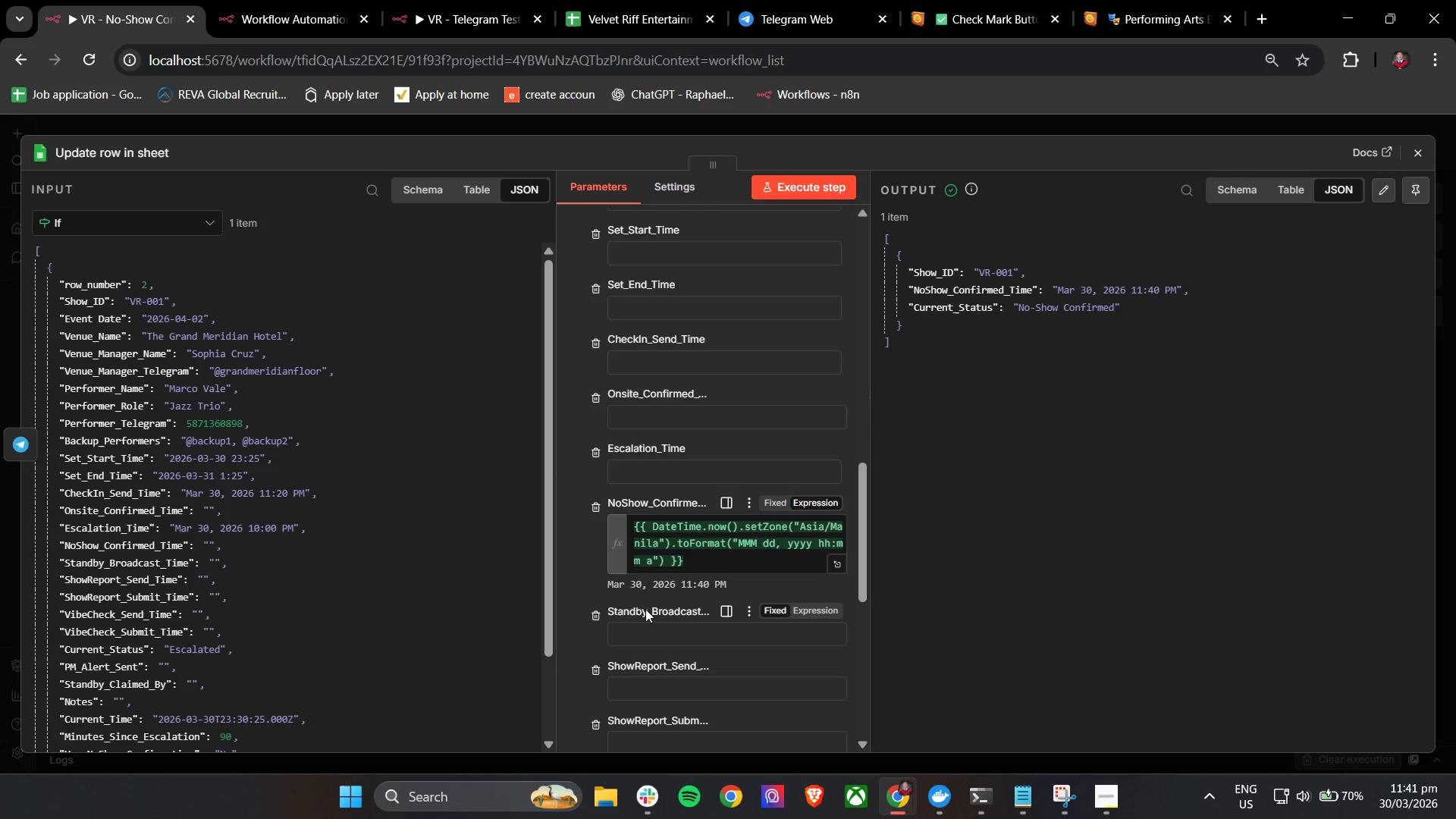 
left_click([646, 634])
 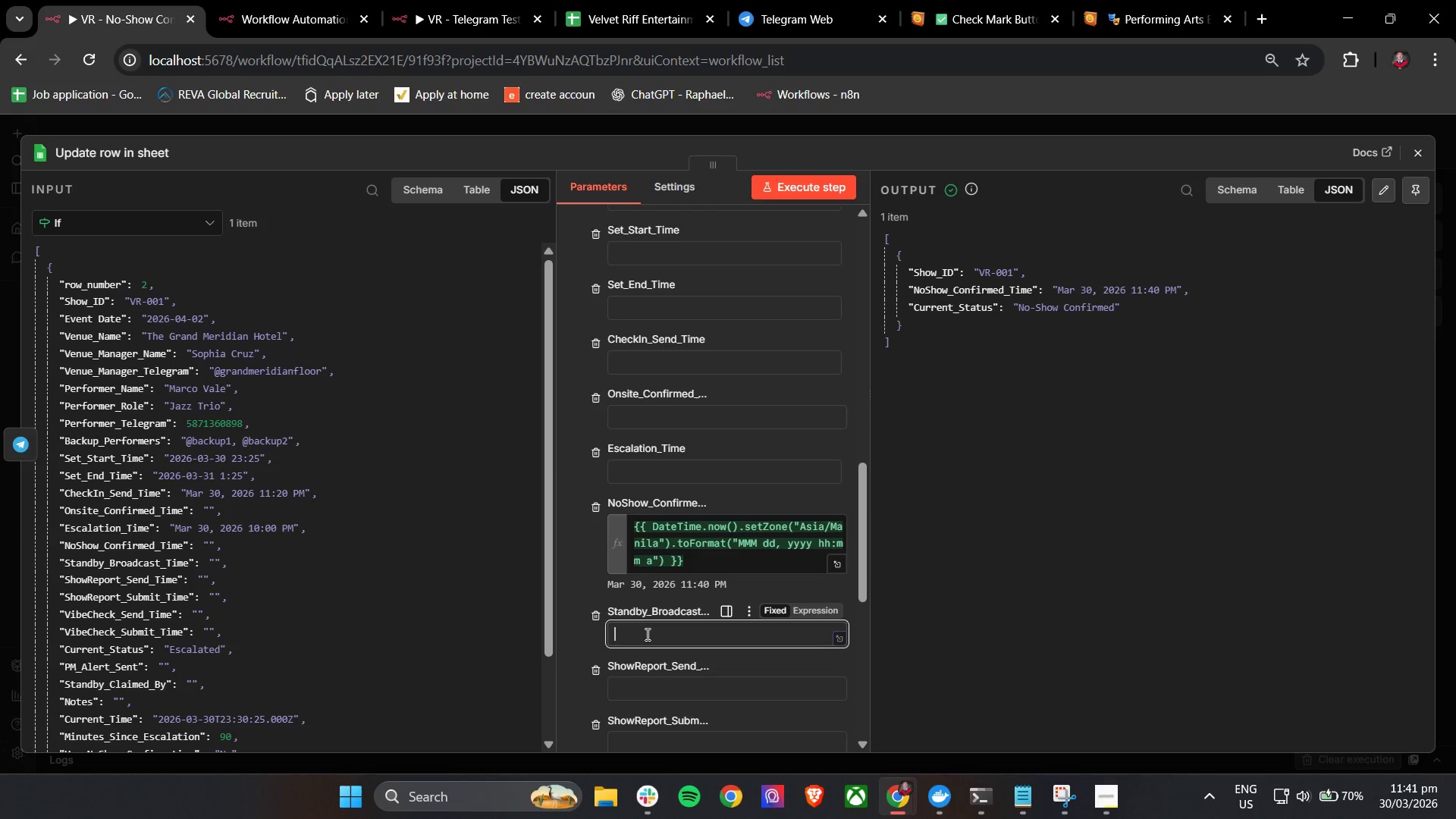 
key(Control+V)
 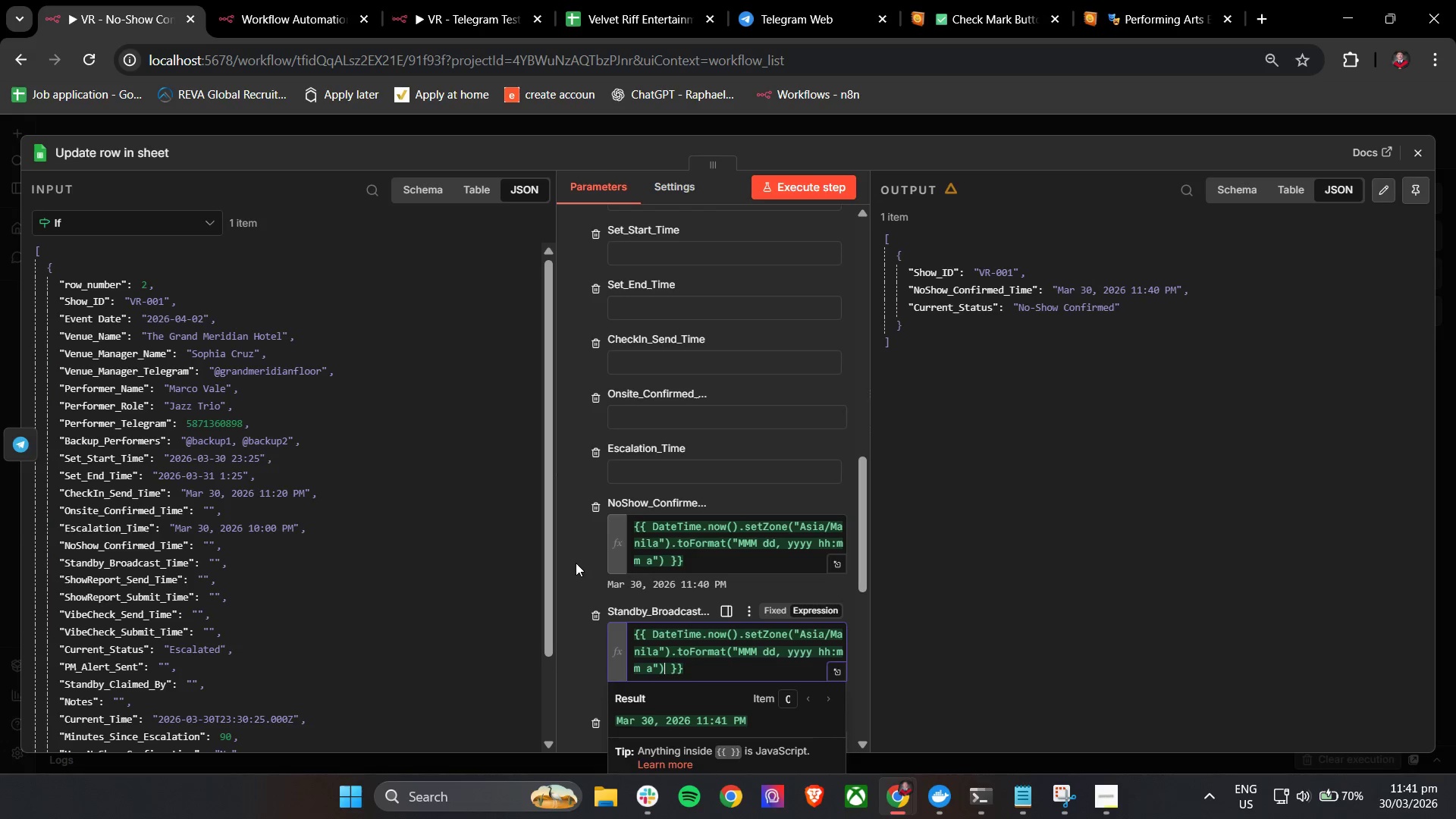 
left_click([574, 559])
 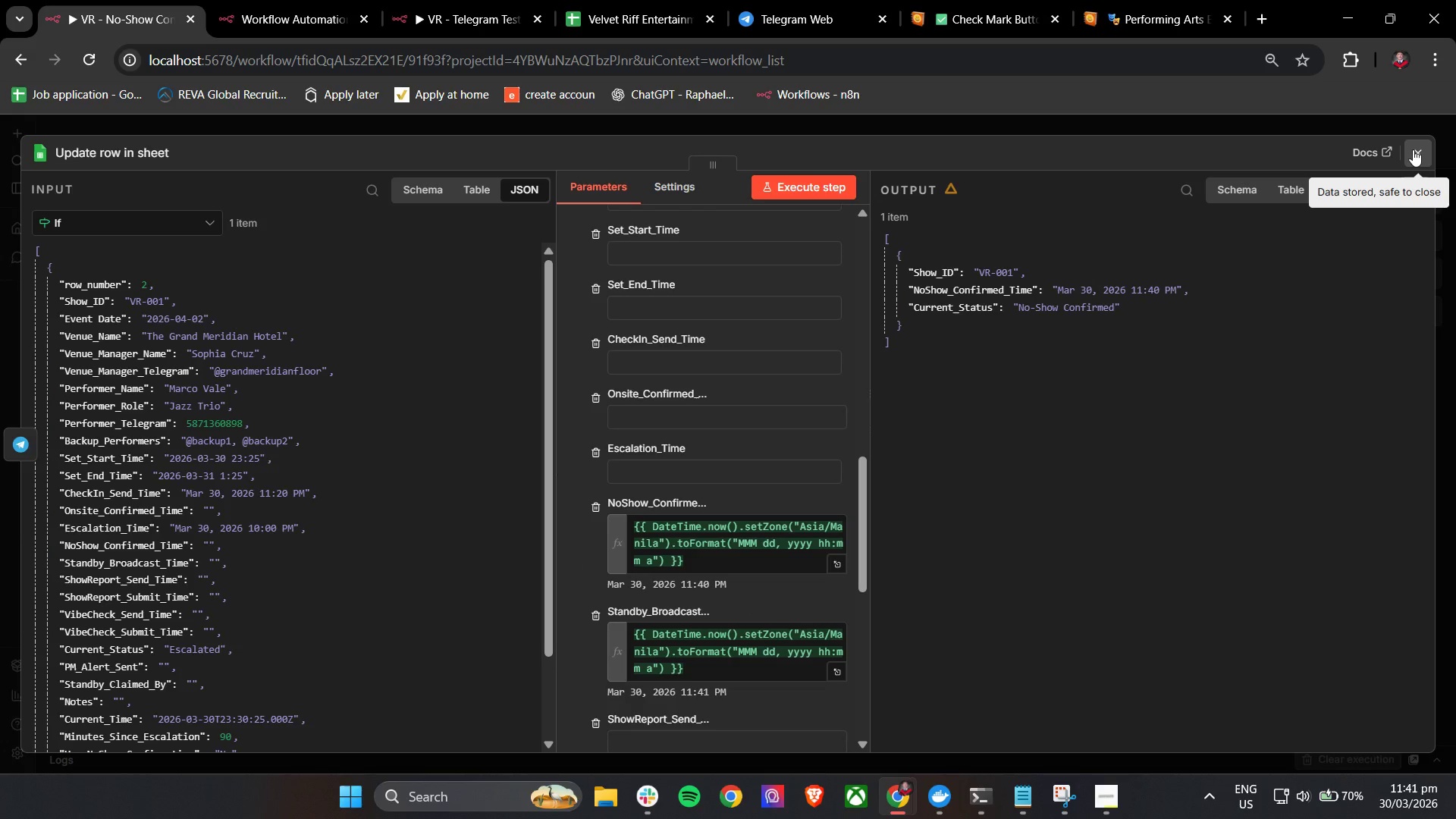 
left_click([833, 182])
 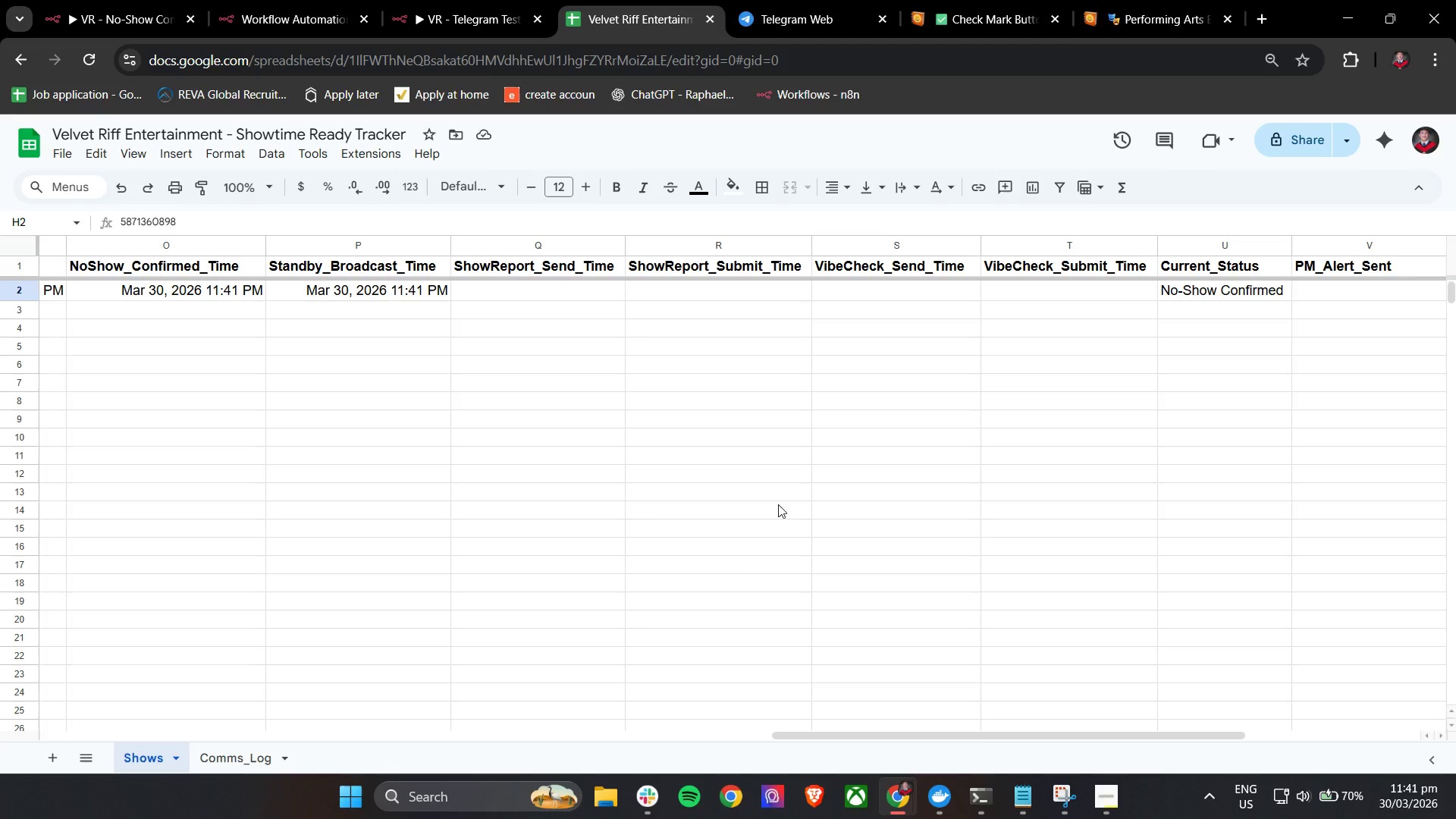 
left_click_drag(start_coordinate=[879, 736], to_coordinate=[830, 727])
 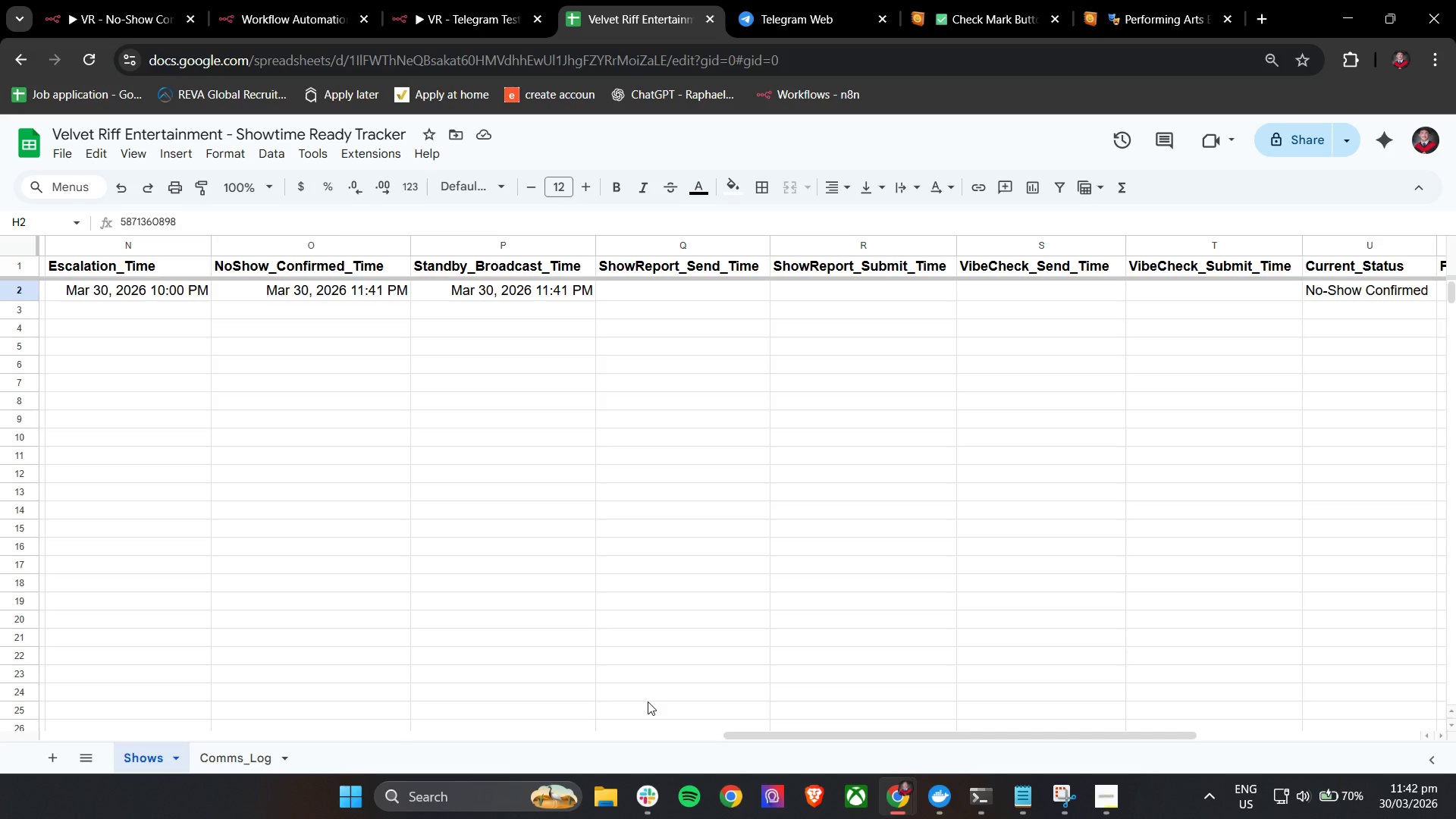 
wait(54.62)
 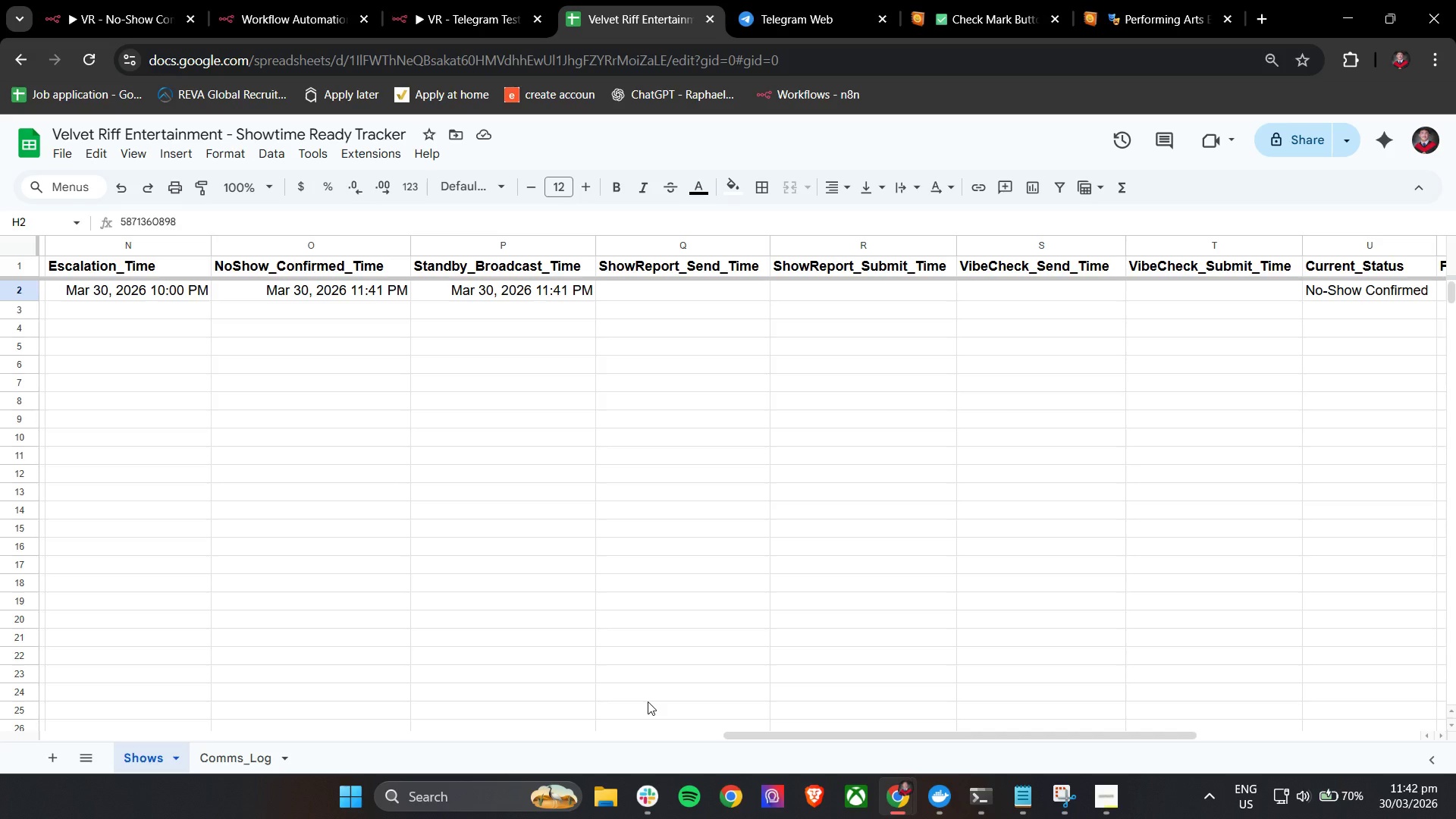 
left_click([1112, 795])